 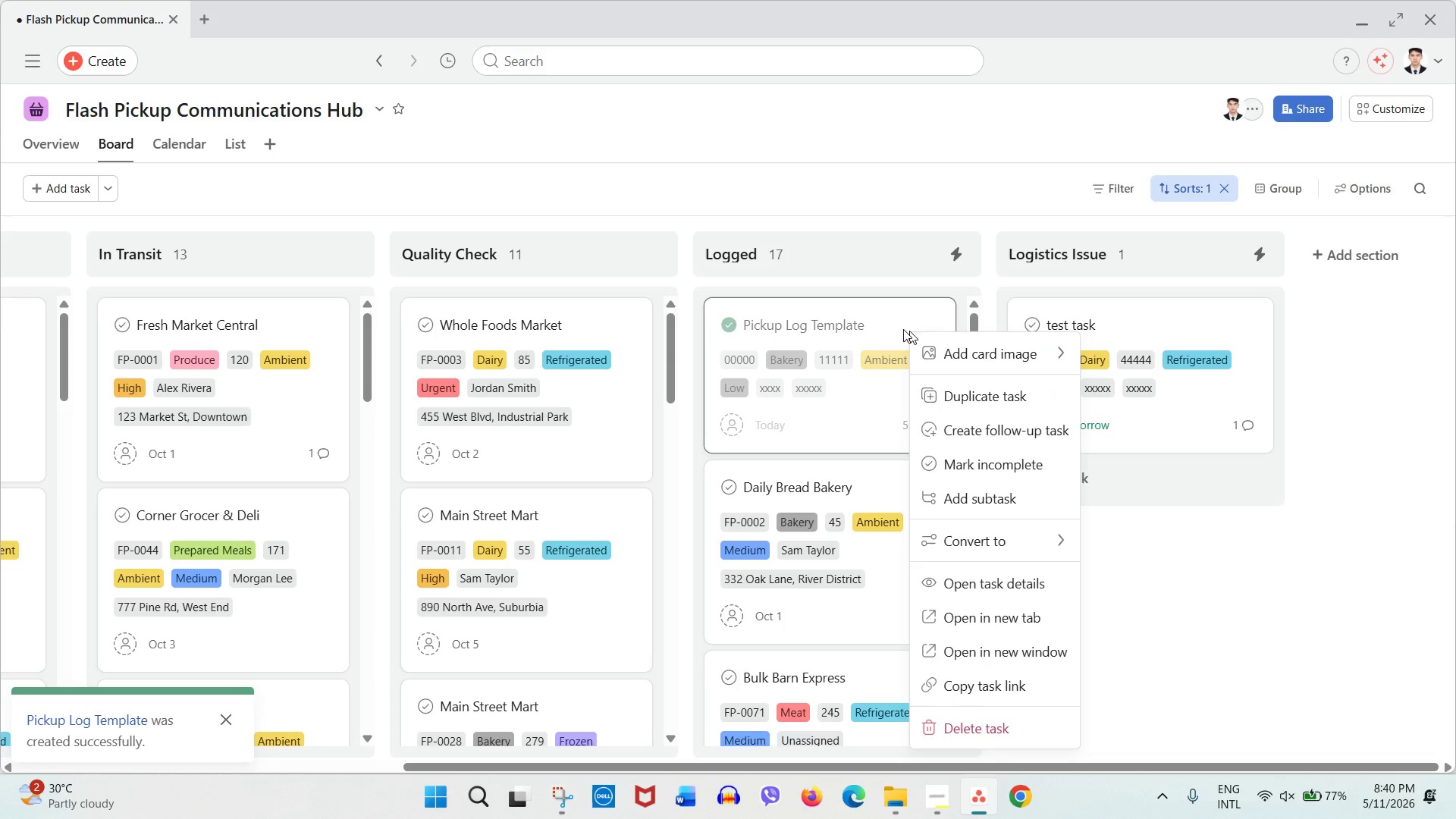 
left_click([996, 730])
 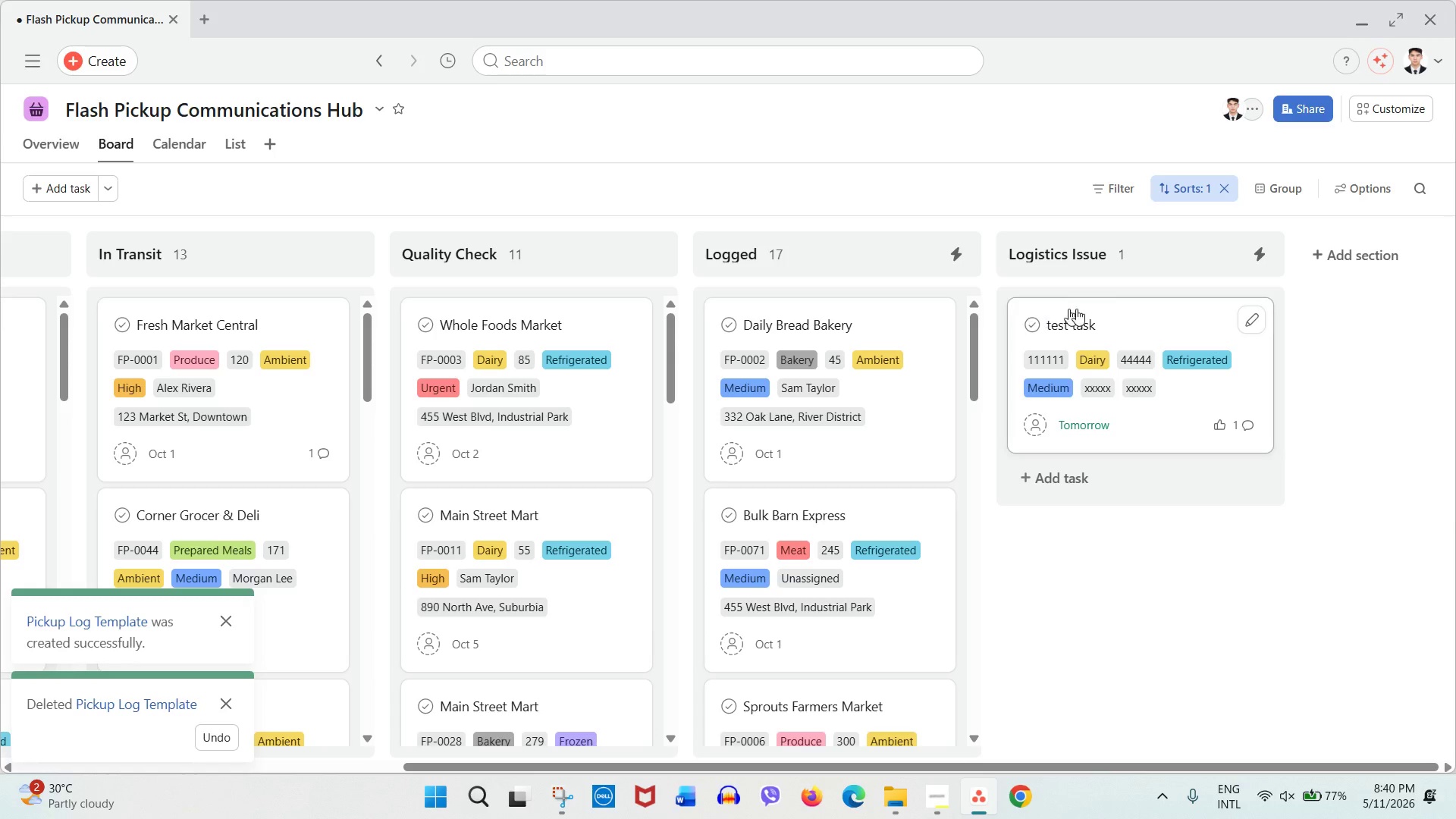 
right_click([1108, 318])
 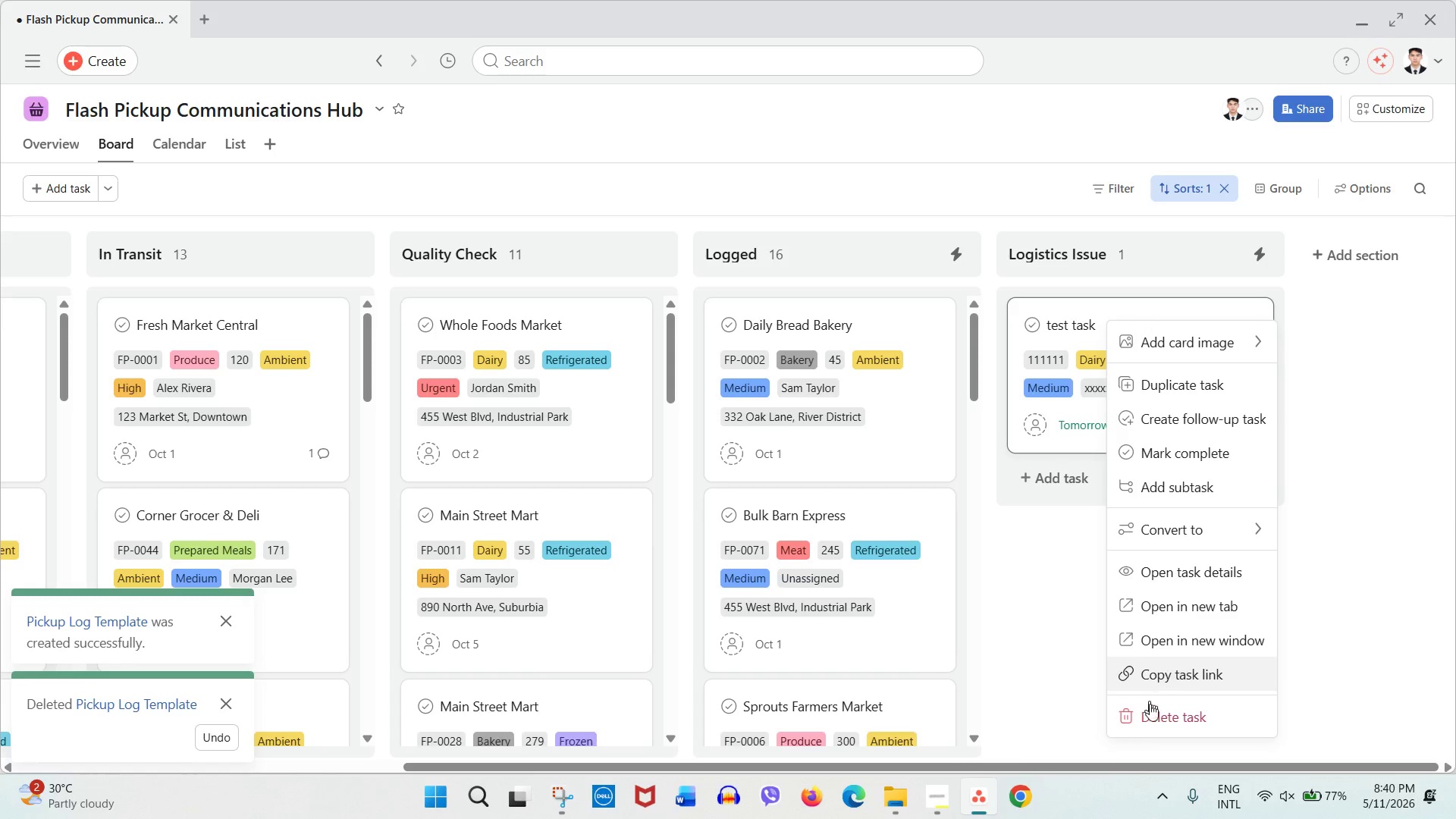 
left_click([1159, 720])
 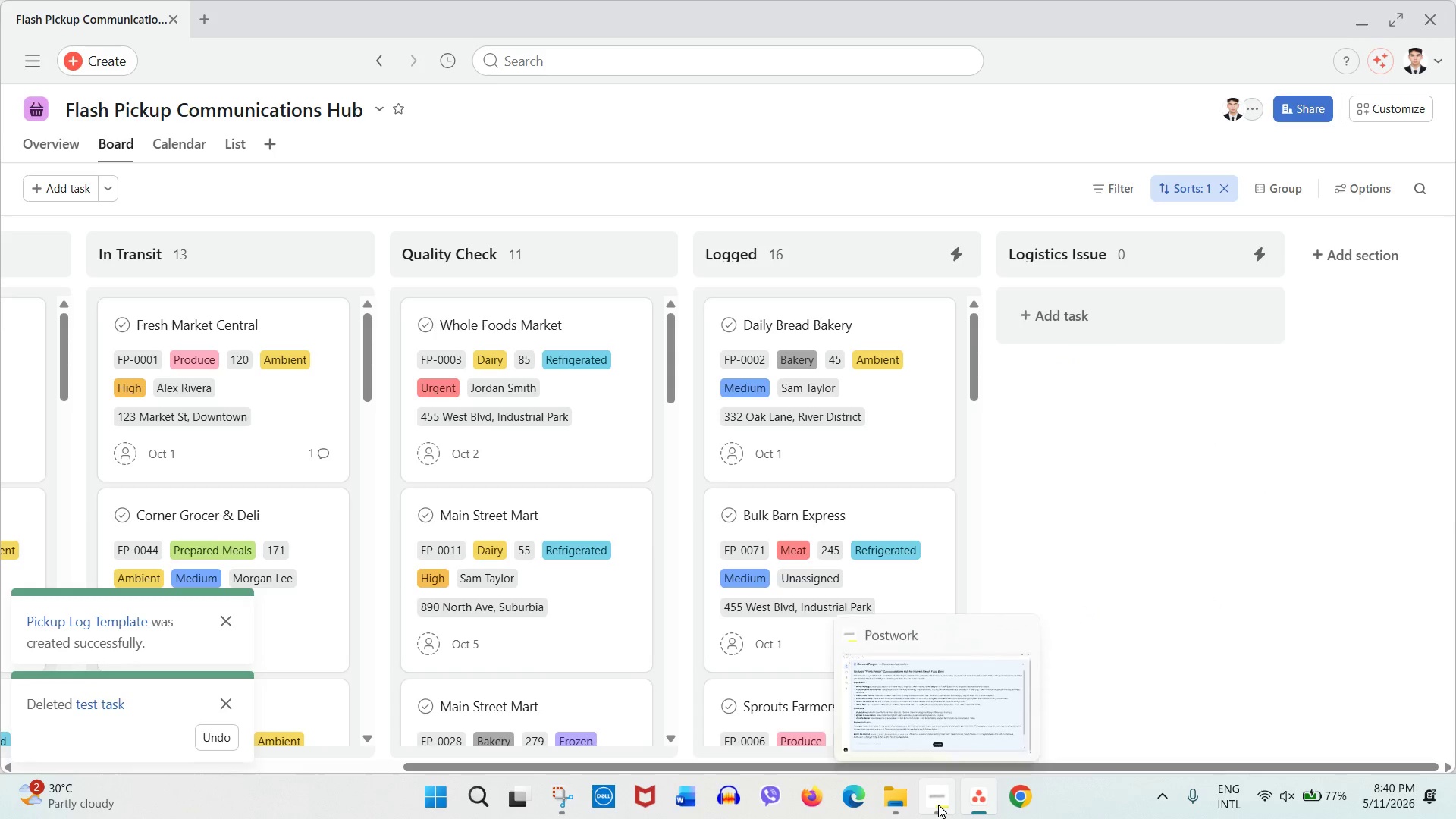 
left_click([938, 805])